 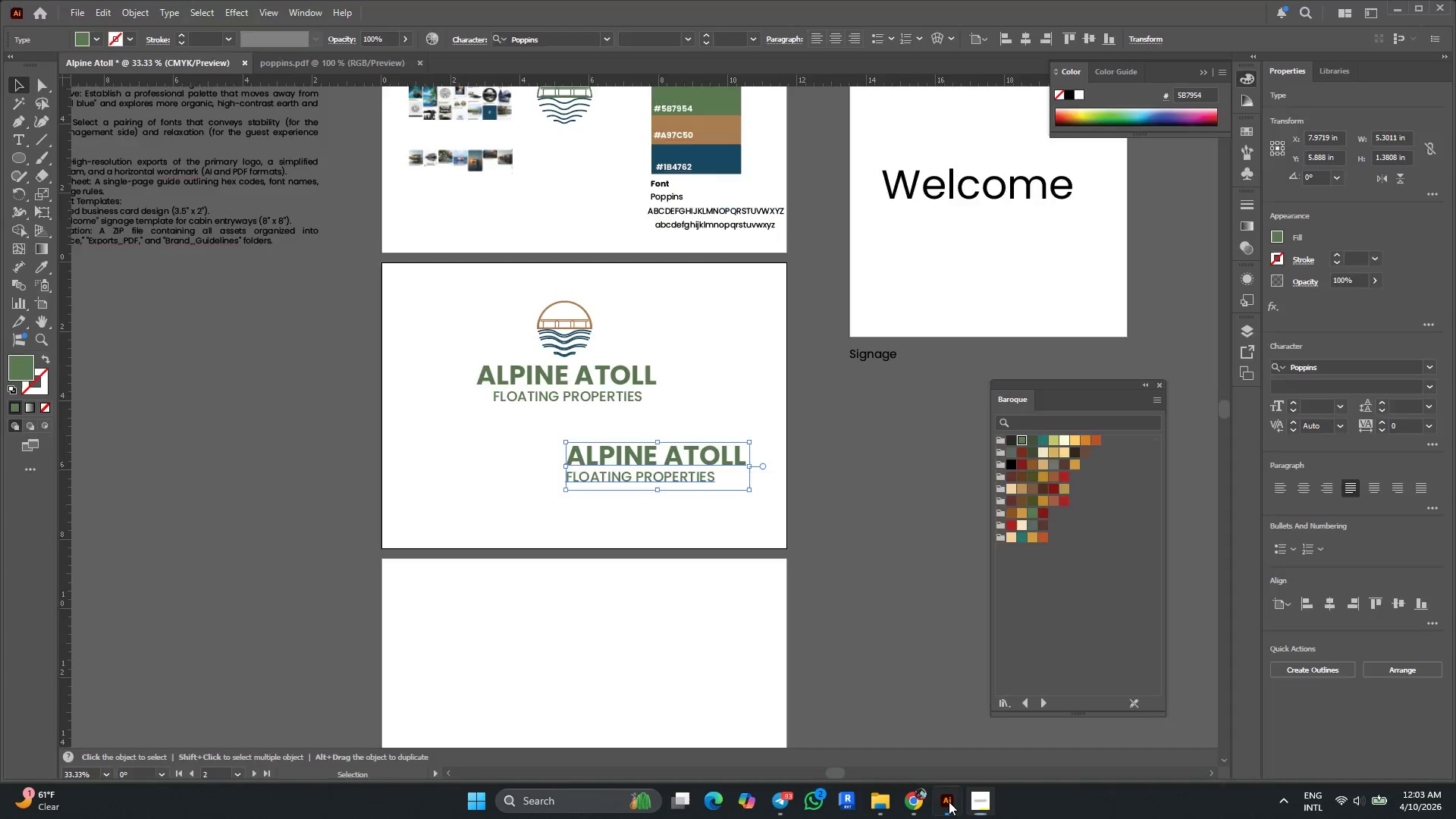 
scroll: coordinate [615, 466], scroll_direction: up, amount: 1.0
 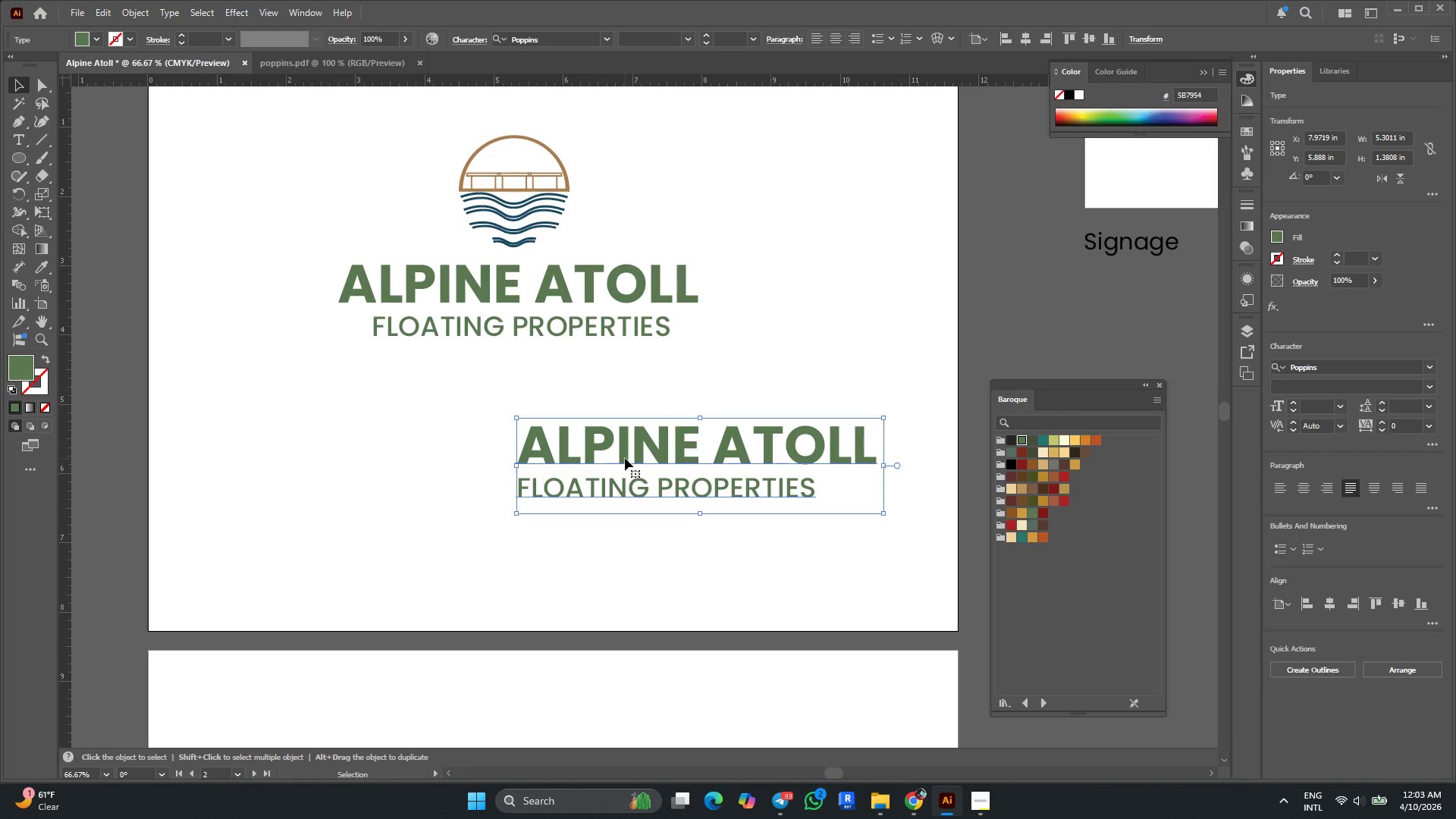 
left_click_drag(start_coordinate=[626, 457], to_coordinate=[519, 460])
 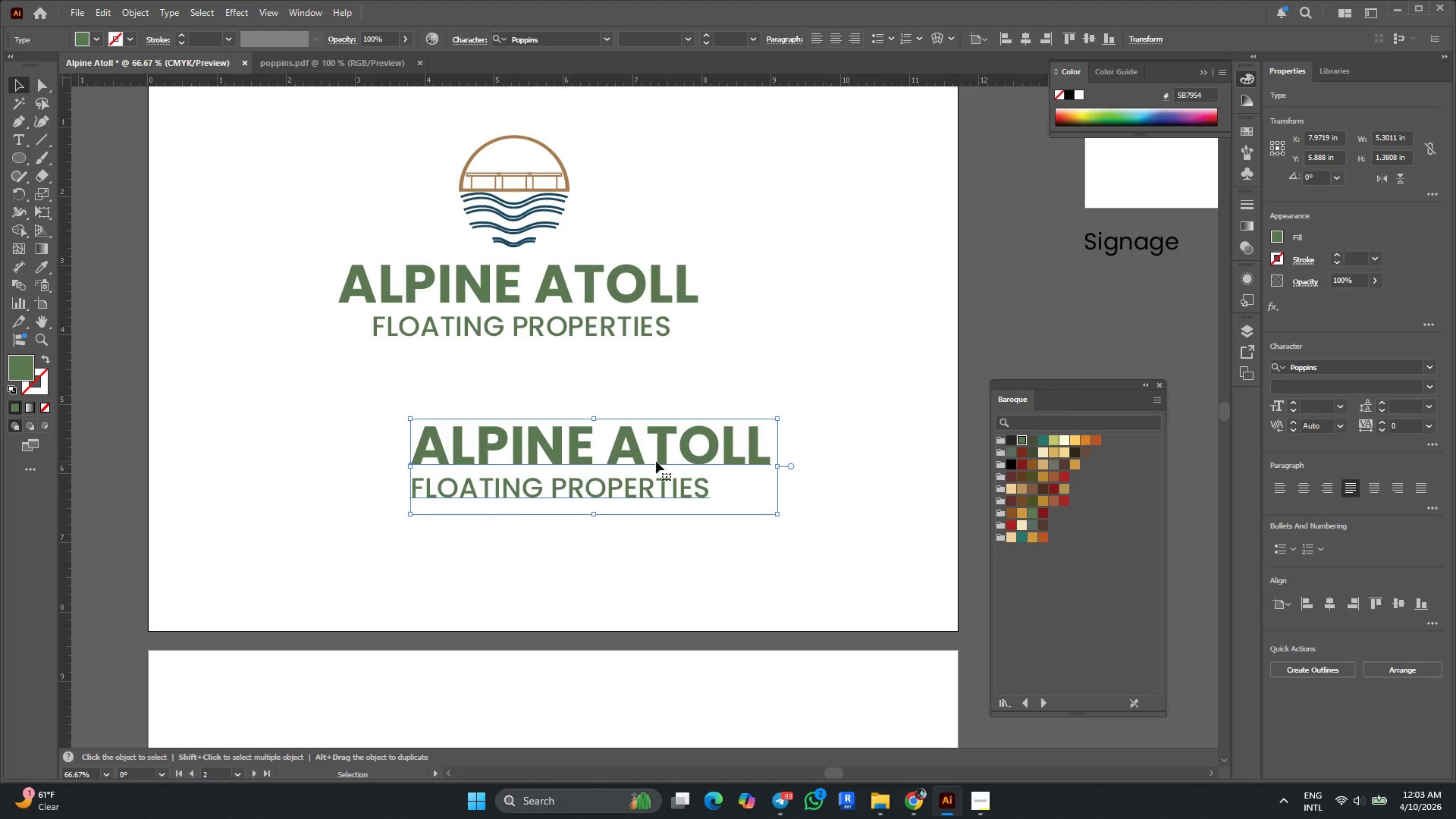 
key(Alt+AltLeft)
 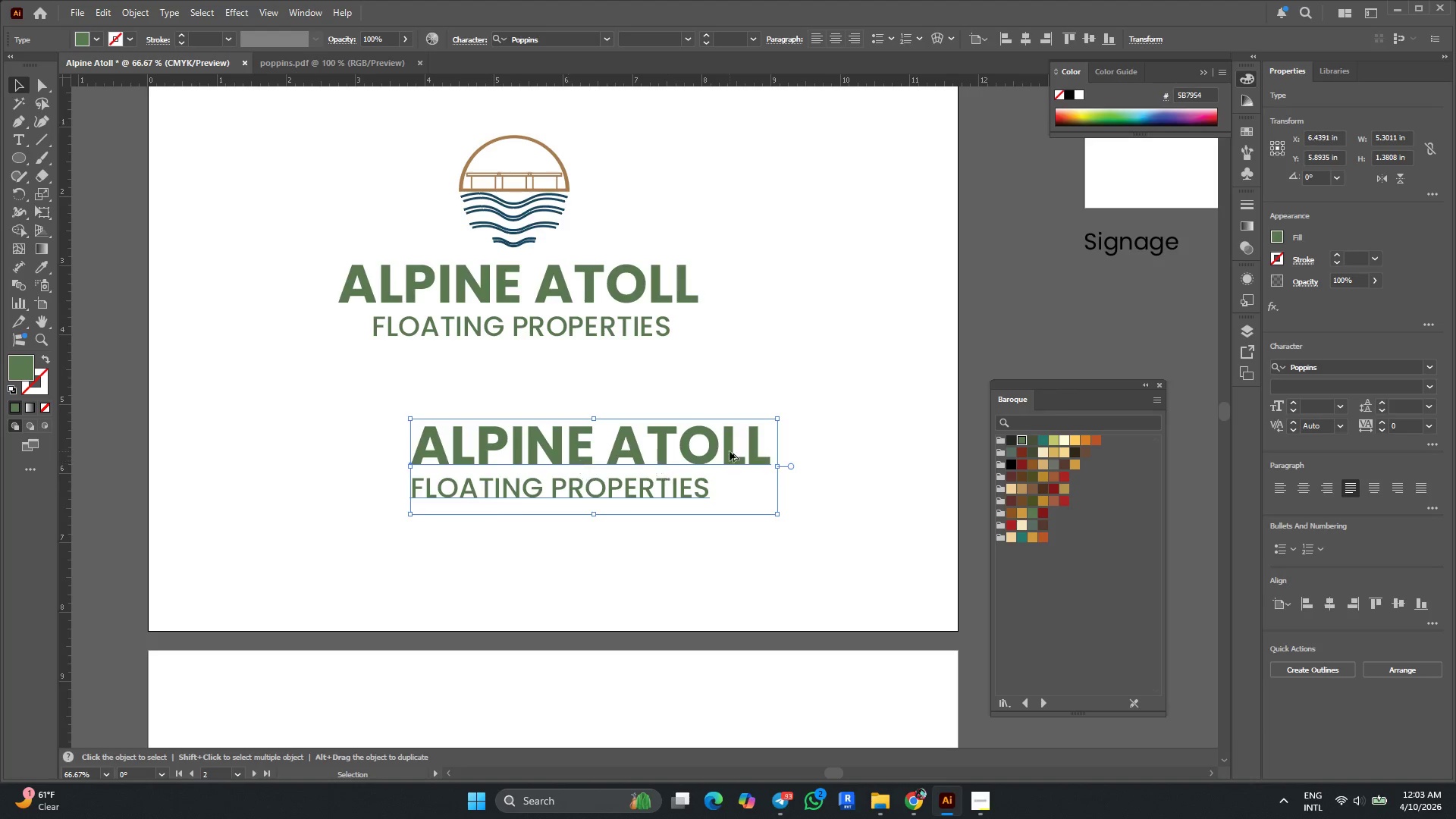 
scroll: coordinate [730, 451], scroll_direction: down, amount: 3.0
 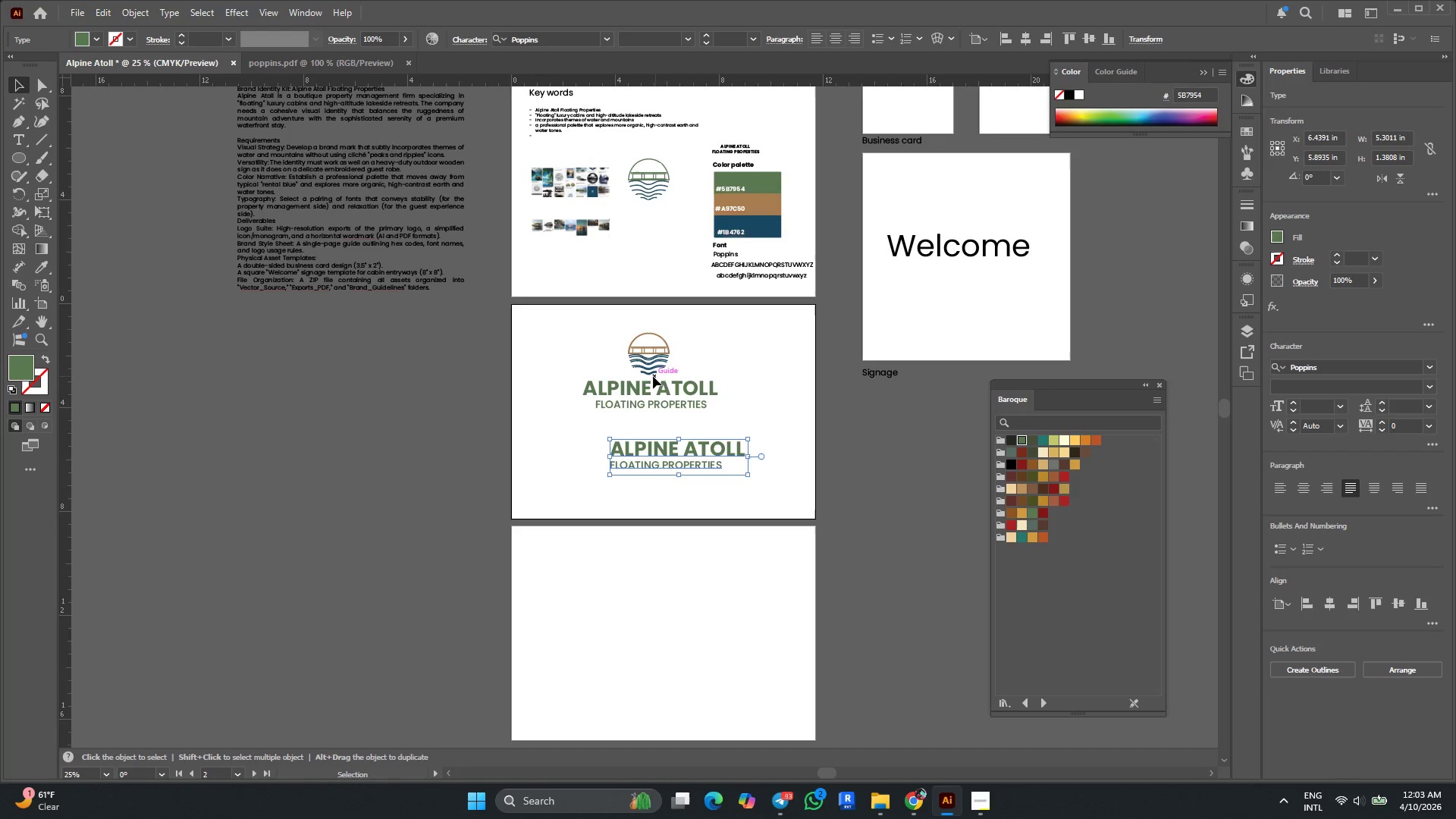 
hold_key(key=AltLeft, duration=0.33)
scroll: coordinate [682, 369], scroll_direction: up, amount: 1.0
 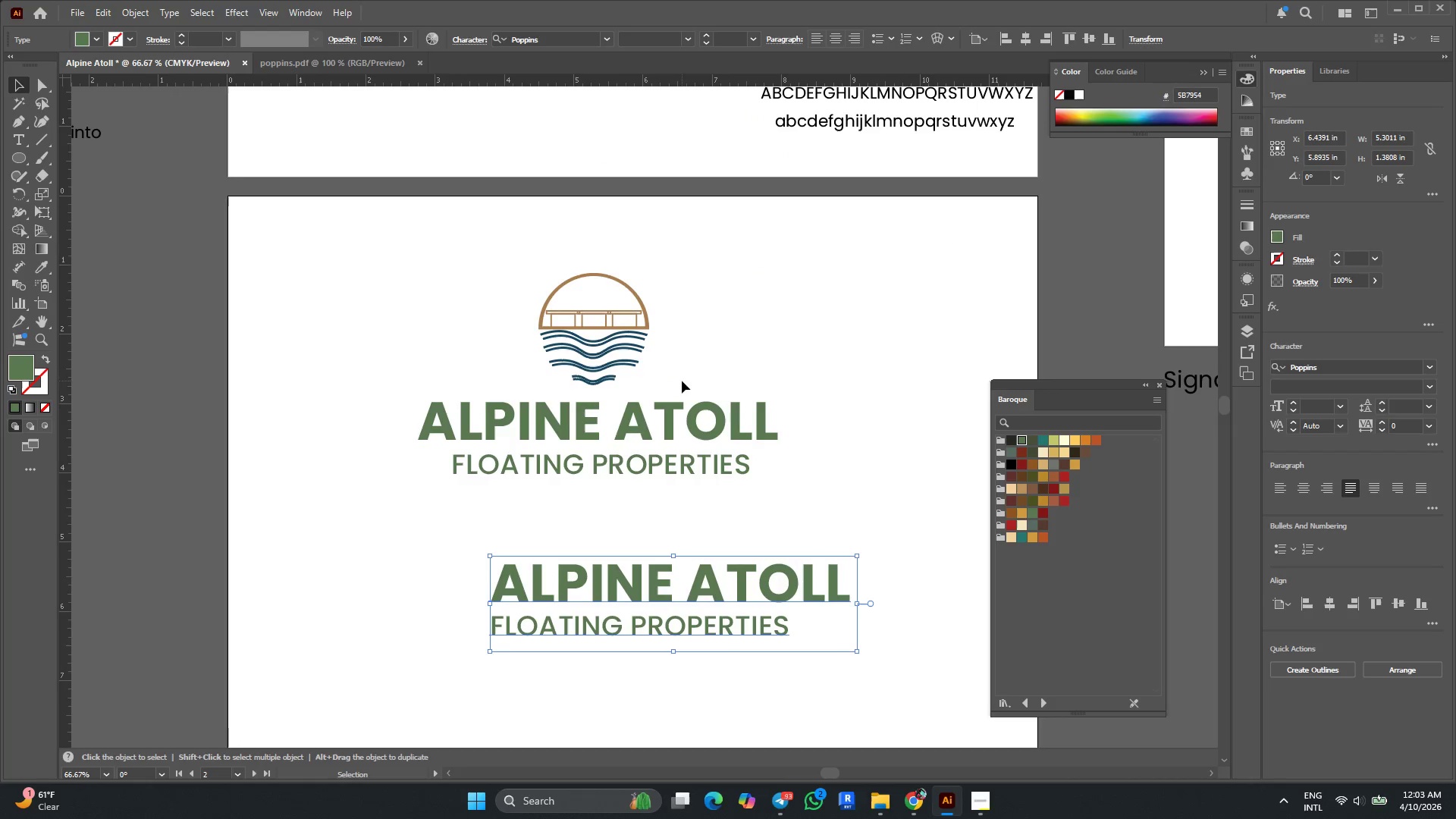 
left_click_drag(start_coordinate=[681, 384], to_coordinate=[534, 271])
 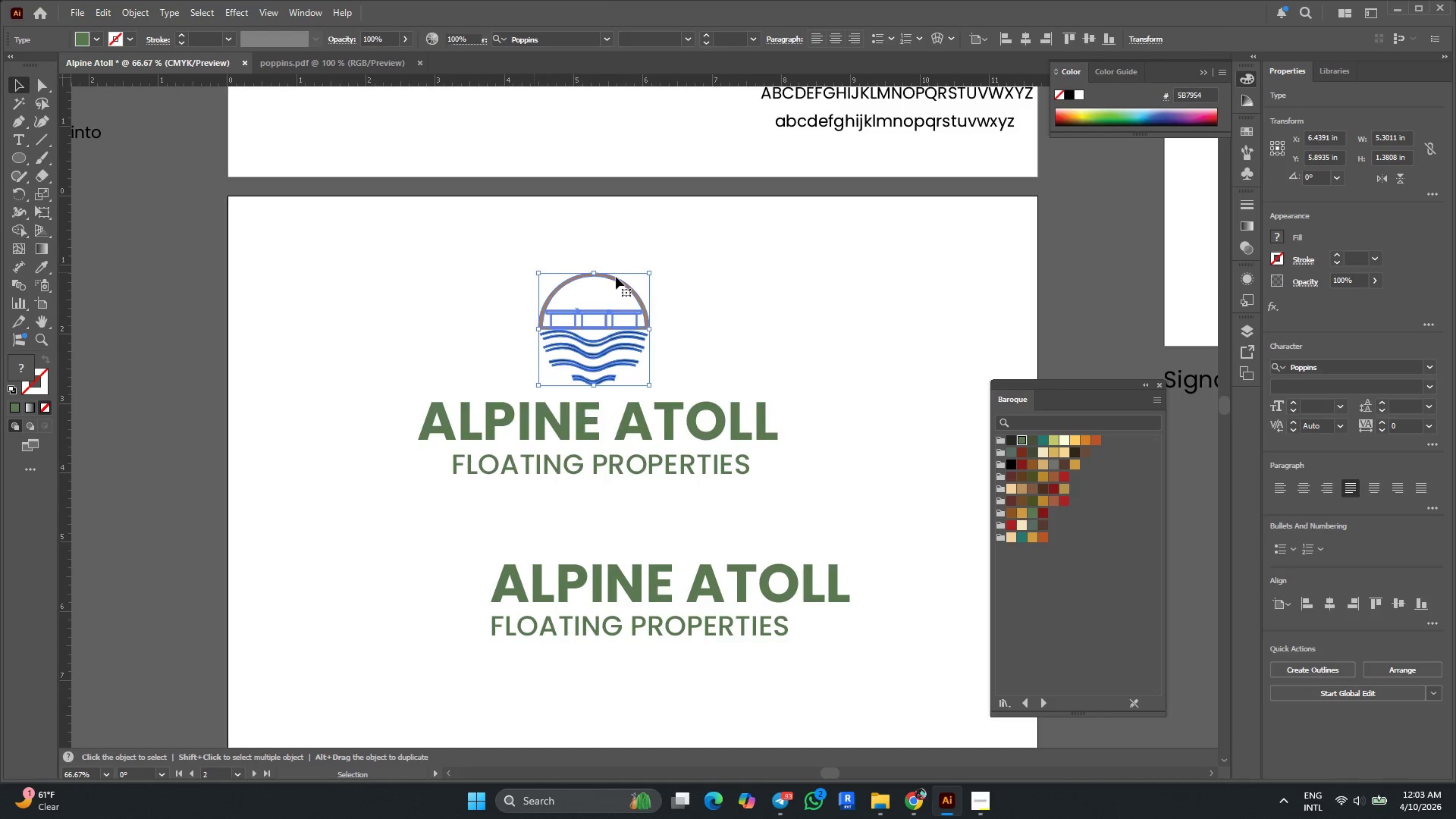 
scroll: coordinate [617, 277], scroll_direction: down, amount: 4.0
 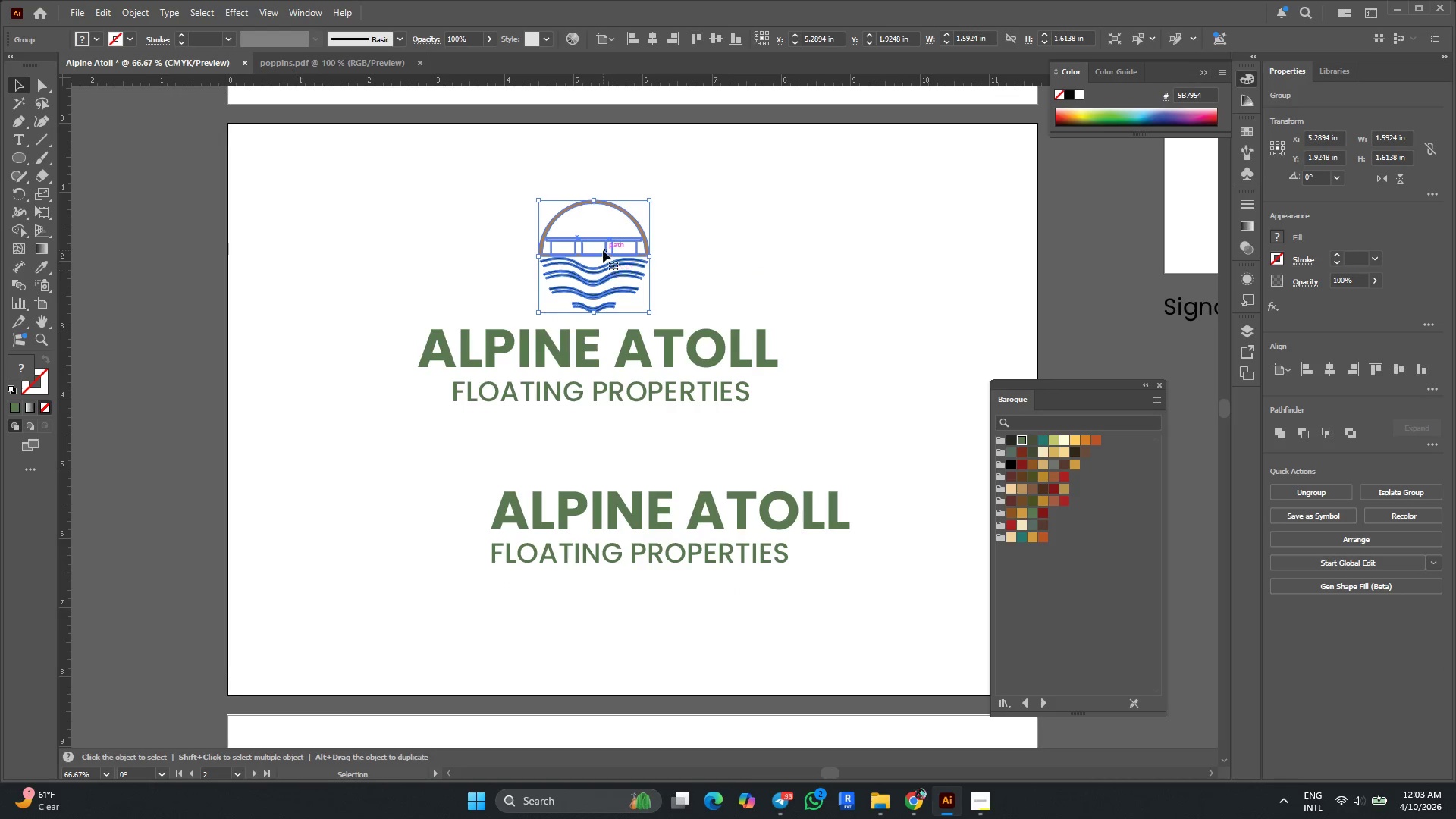 
hold_key(key=AltLeft, duration=2.41)
left_click_drag(start_coordinate=[604, 253], to_coordinate=[417, 519])
 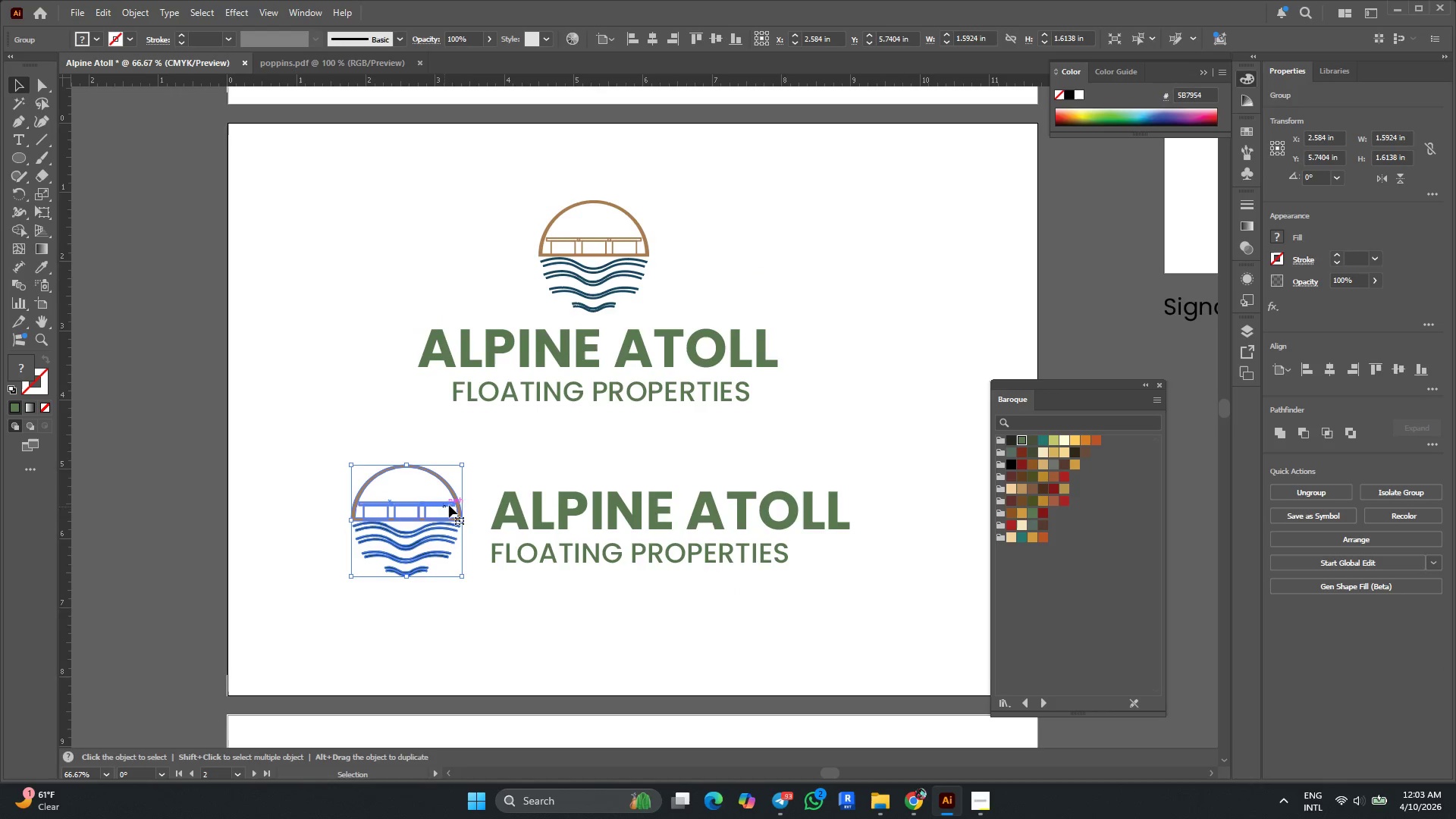 
scroll: coordinate [493, 492], scroll_direction: down, amount: 3.0
 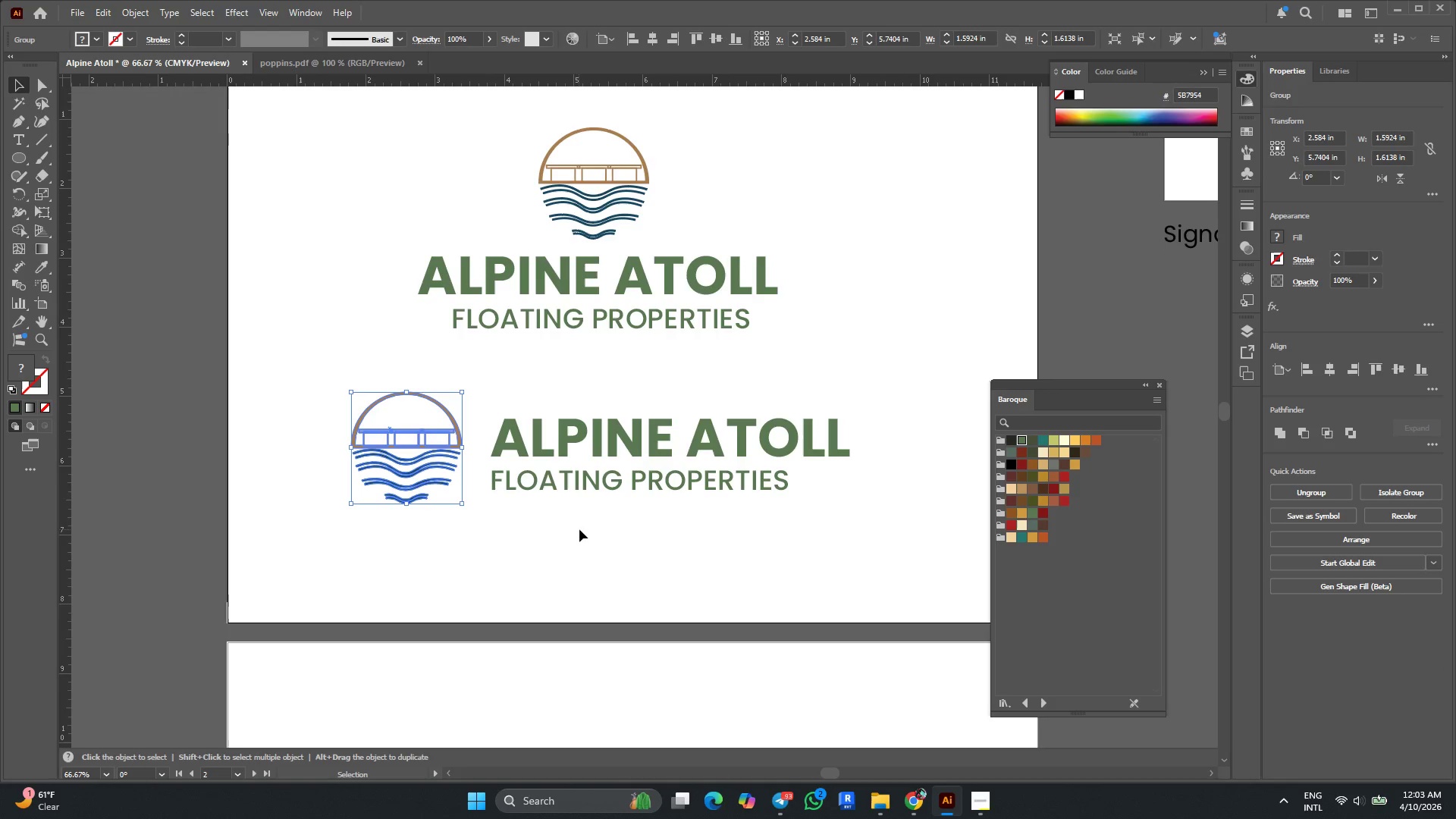 
left_click_drag(start_coordinate=[623, 537], to_coordinate=[579, 504])
 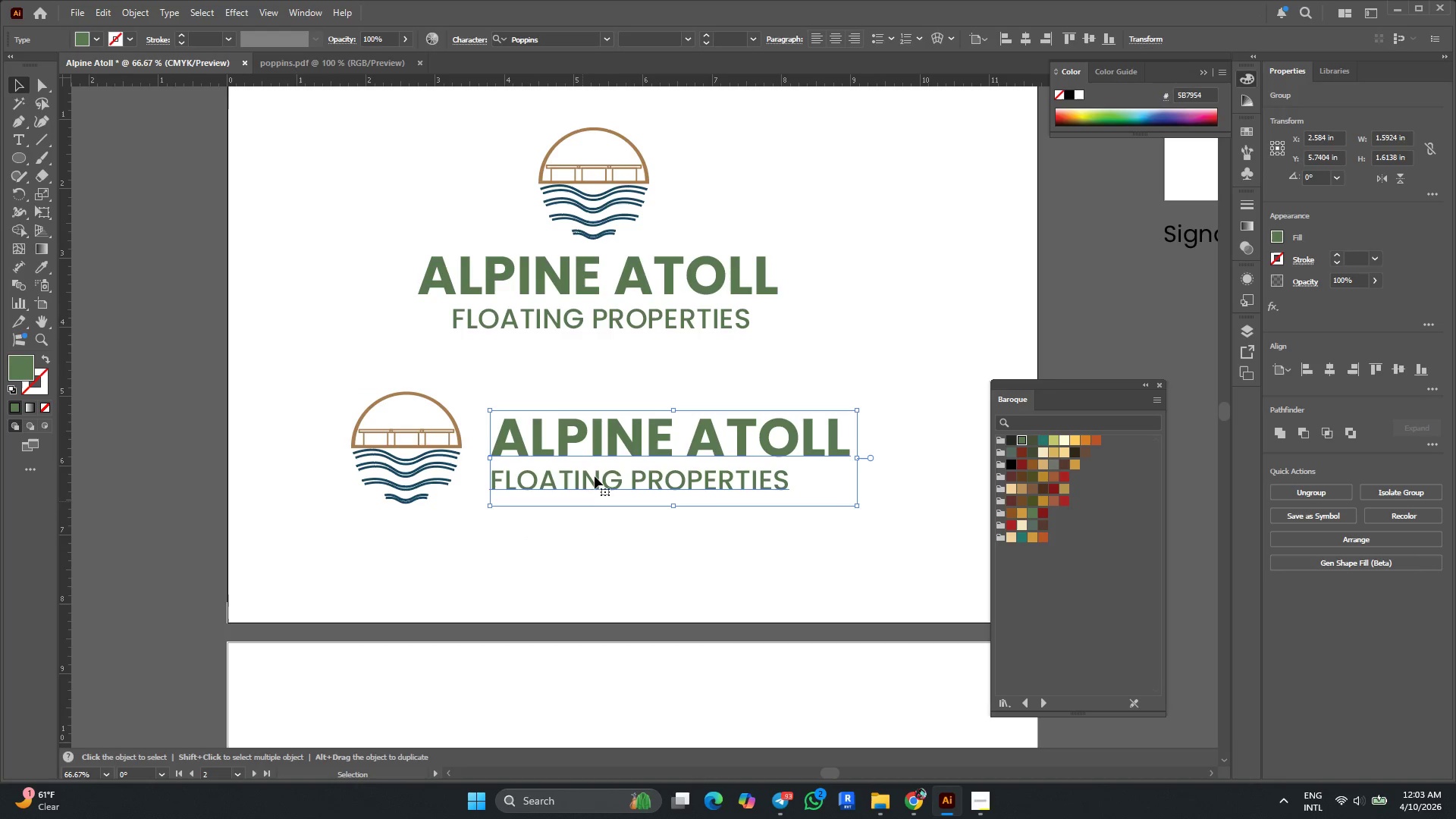 
left_click([595, 475])
 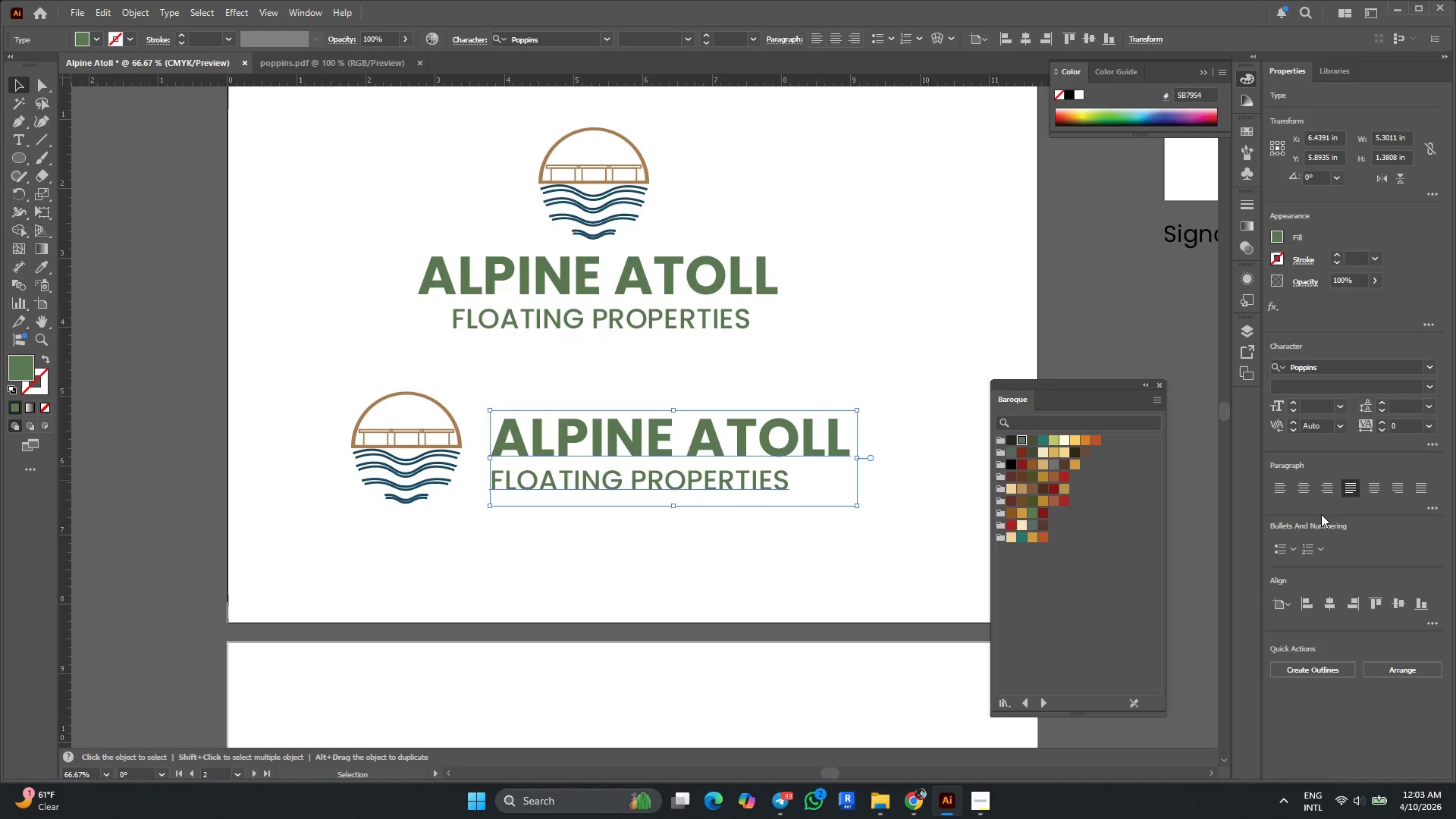 
left_click([1301, 490])
 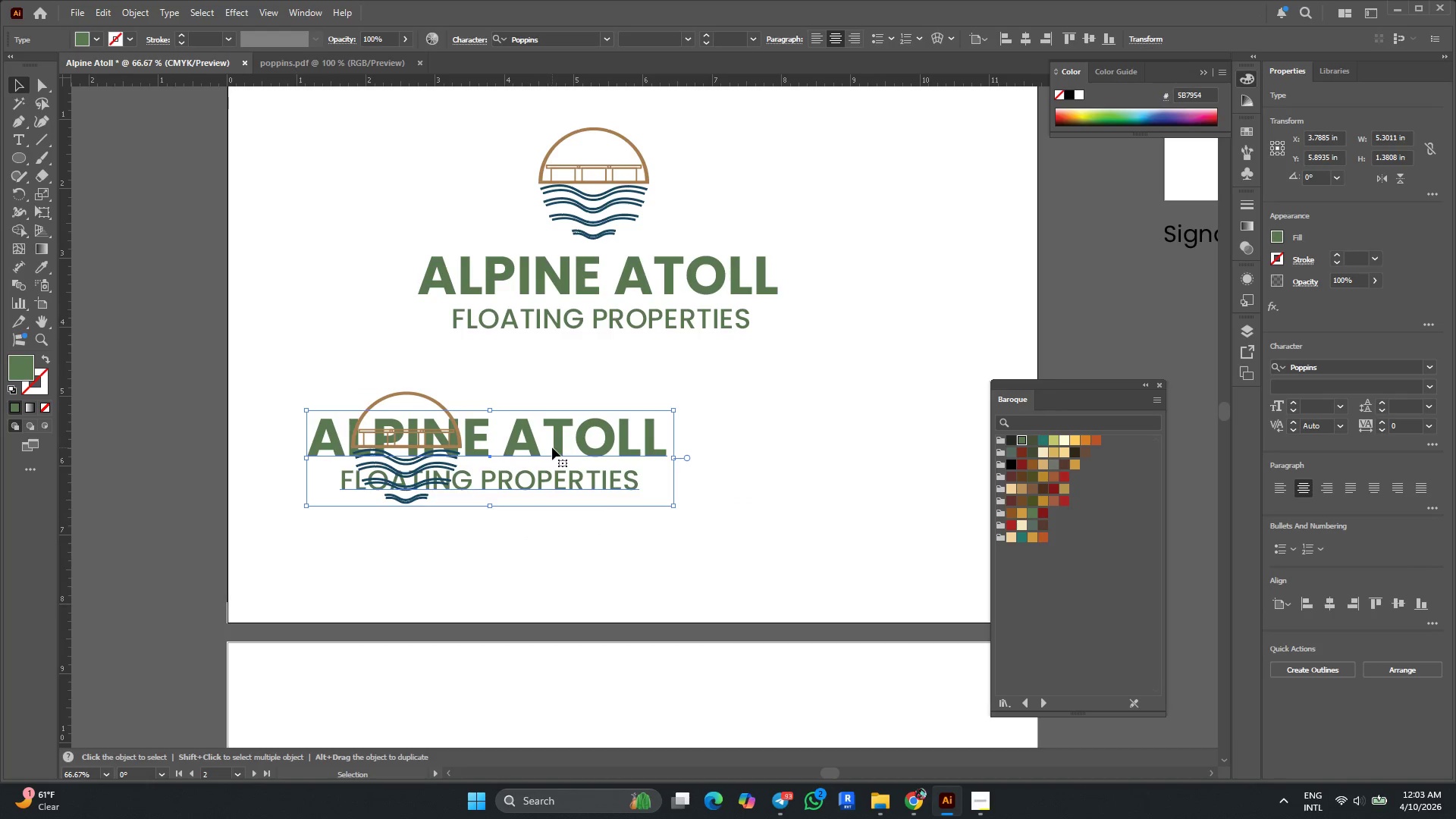 
left_click_drag(start_coordinate=[540, 447], to_coordinate=[731, 444])
 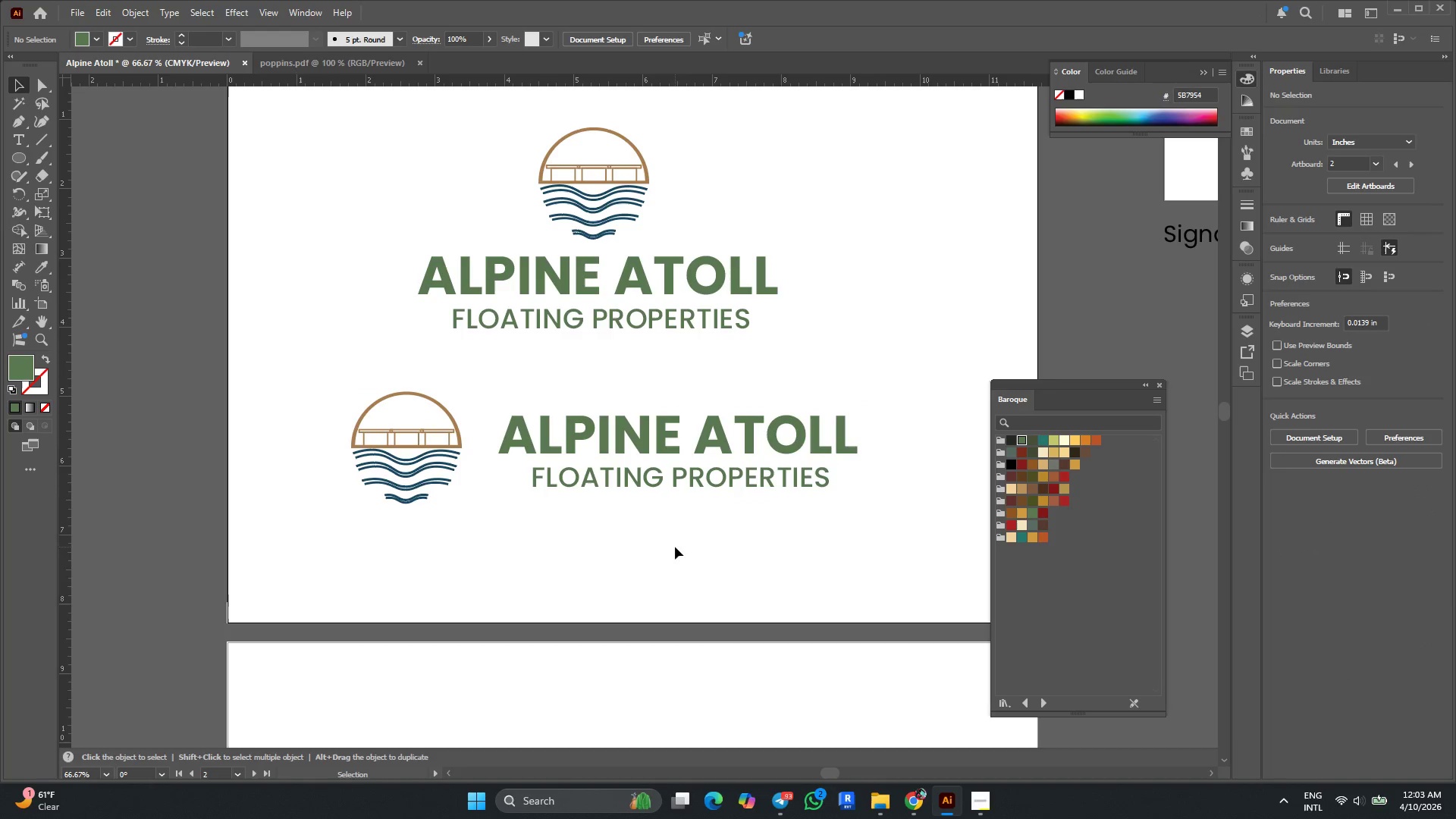 
left_click_drag(start_coordinate=[618, 554], to_coordinate=[372, 384])
 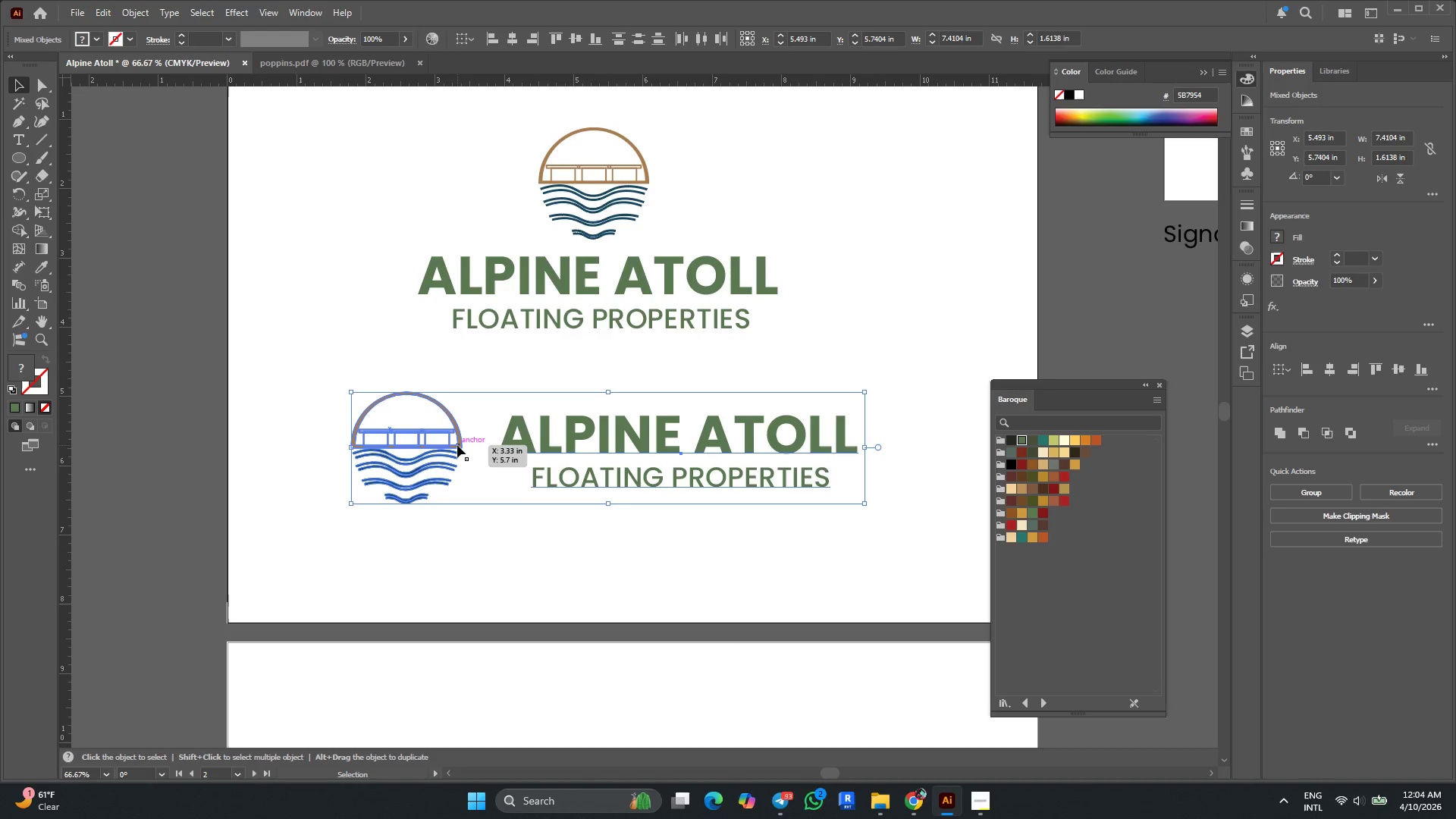 
left_click([457, 445])
 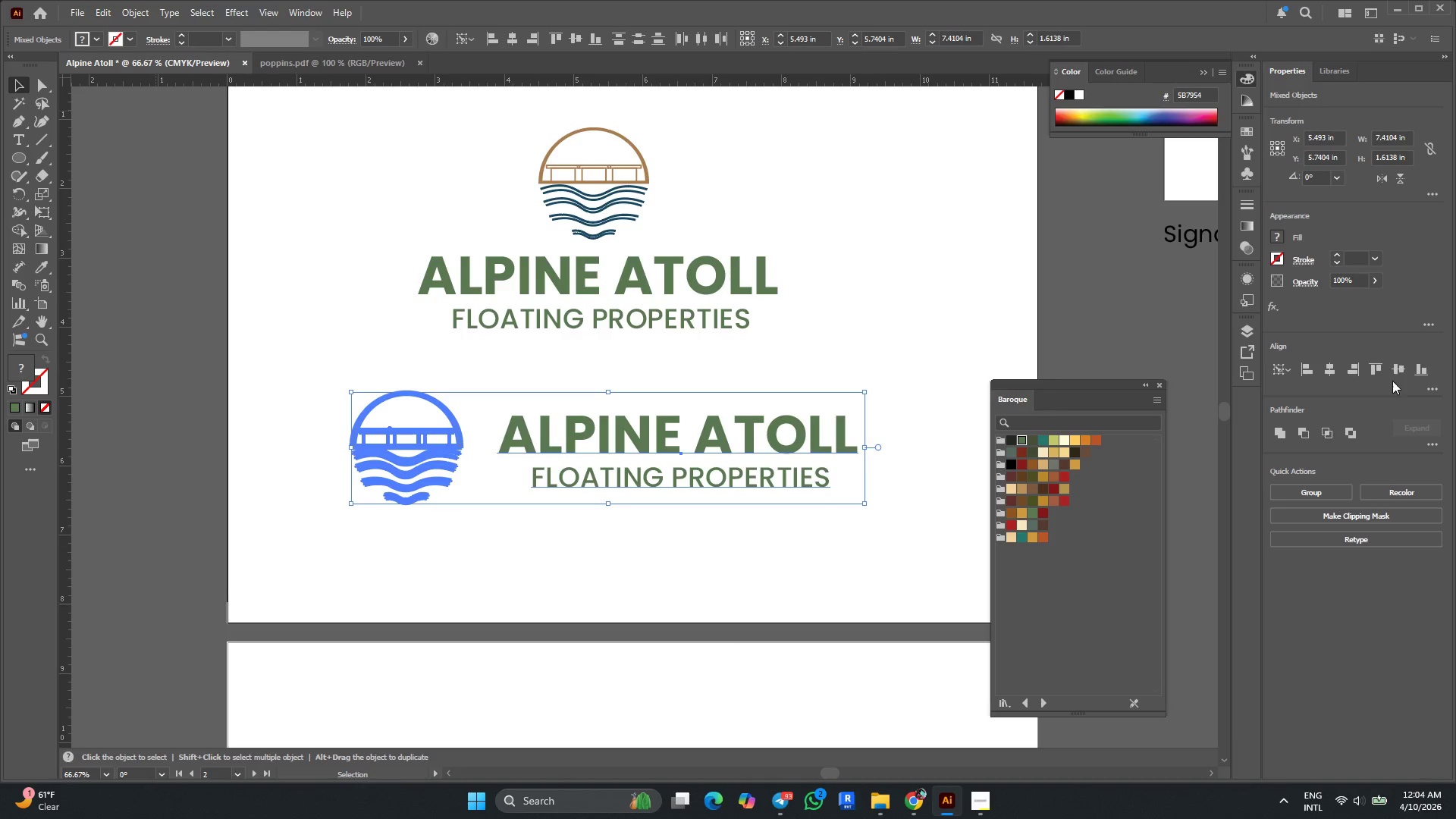 
left_click([1395, 368])
 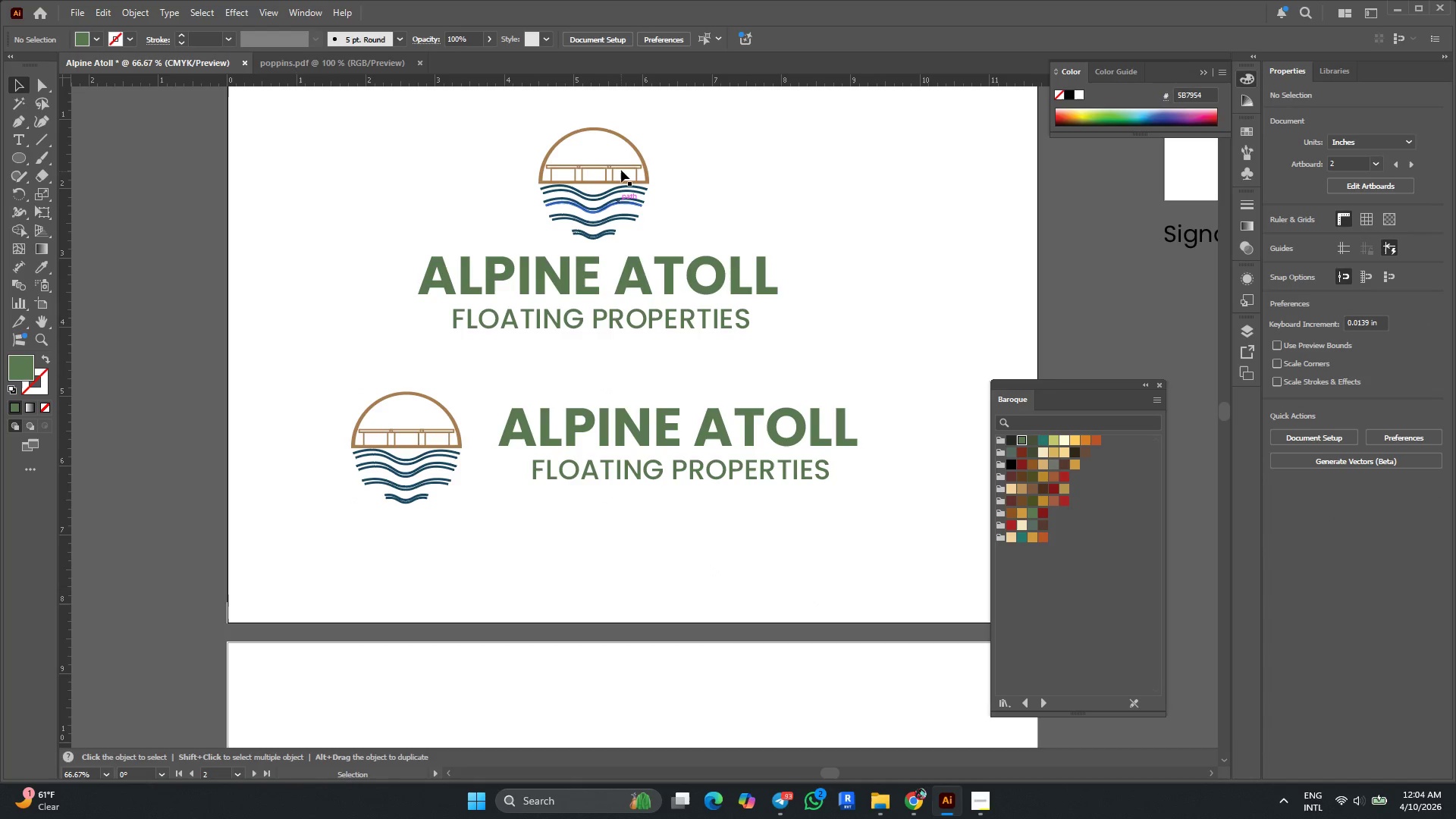 
left_click_drag(start_coordinate=[602, 80], to_coordinate=[604, 394])
 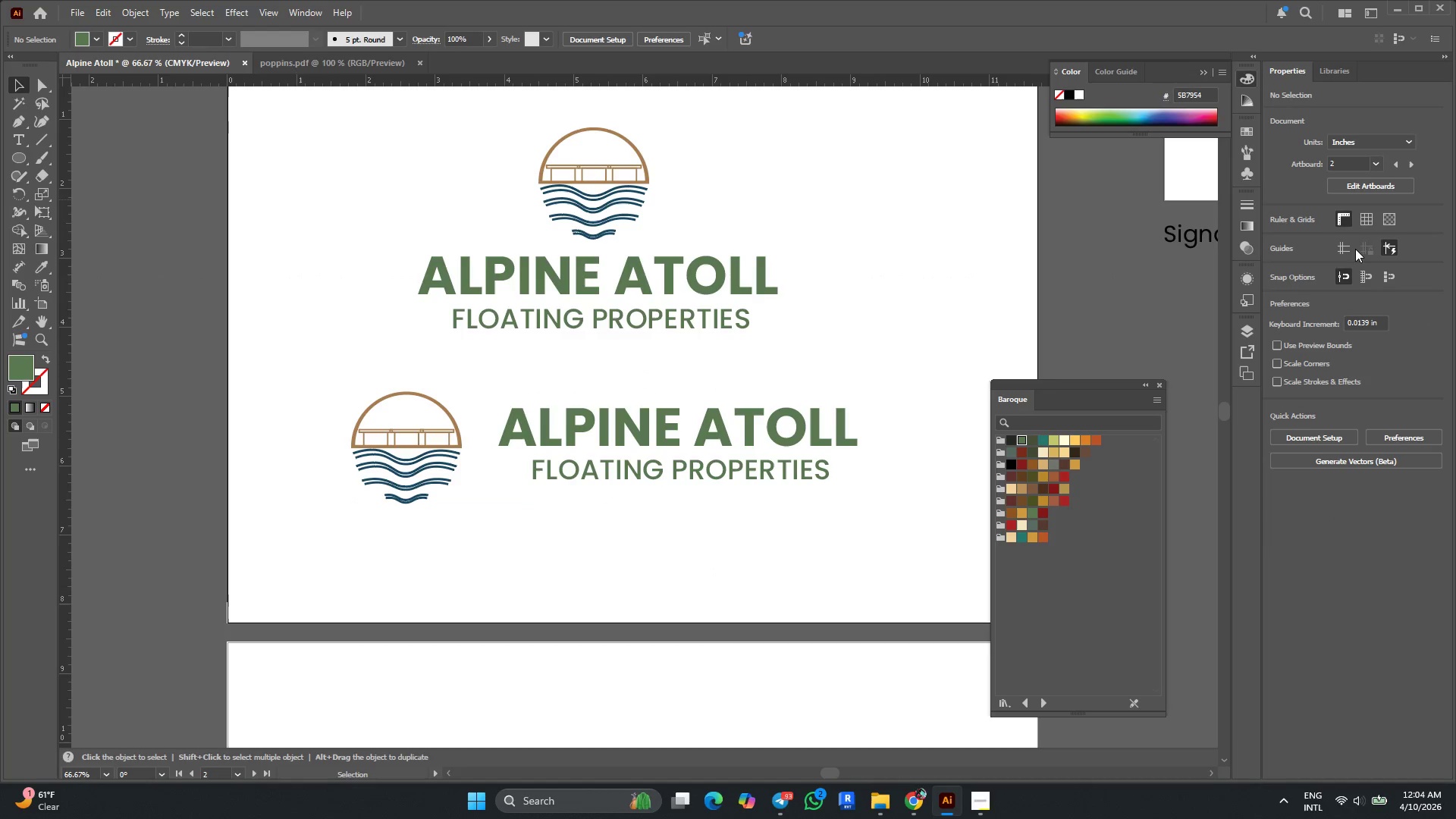 
left_click([1345, 246])
 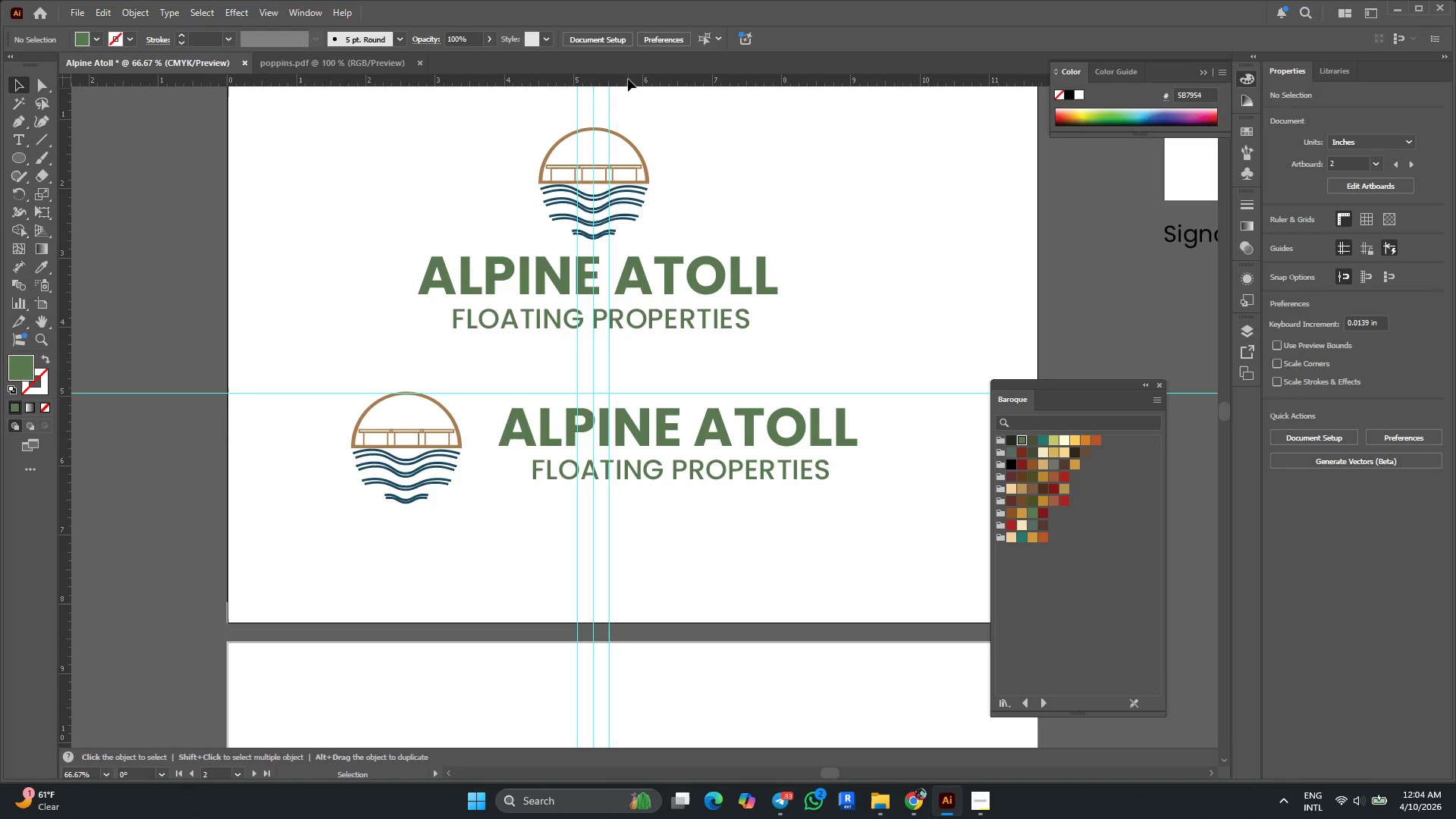 
left_click_drag(start_coordinate=[630, 79], to_coordinate=[636, 504])
 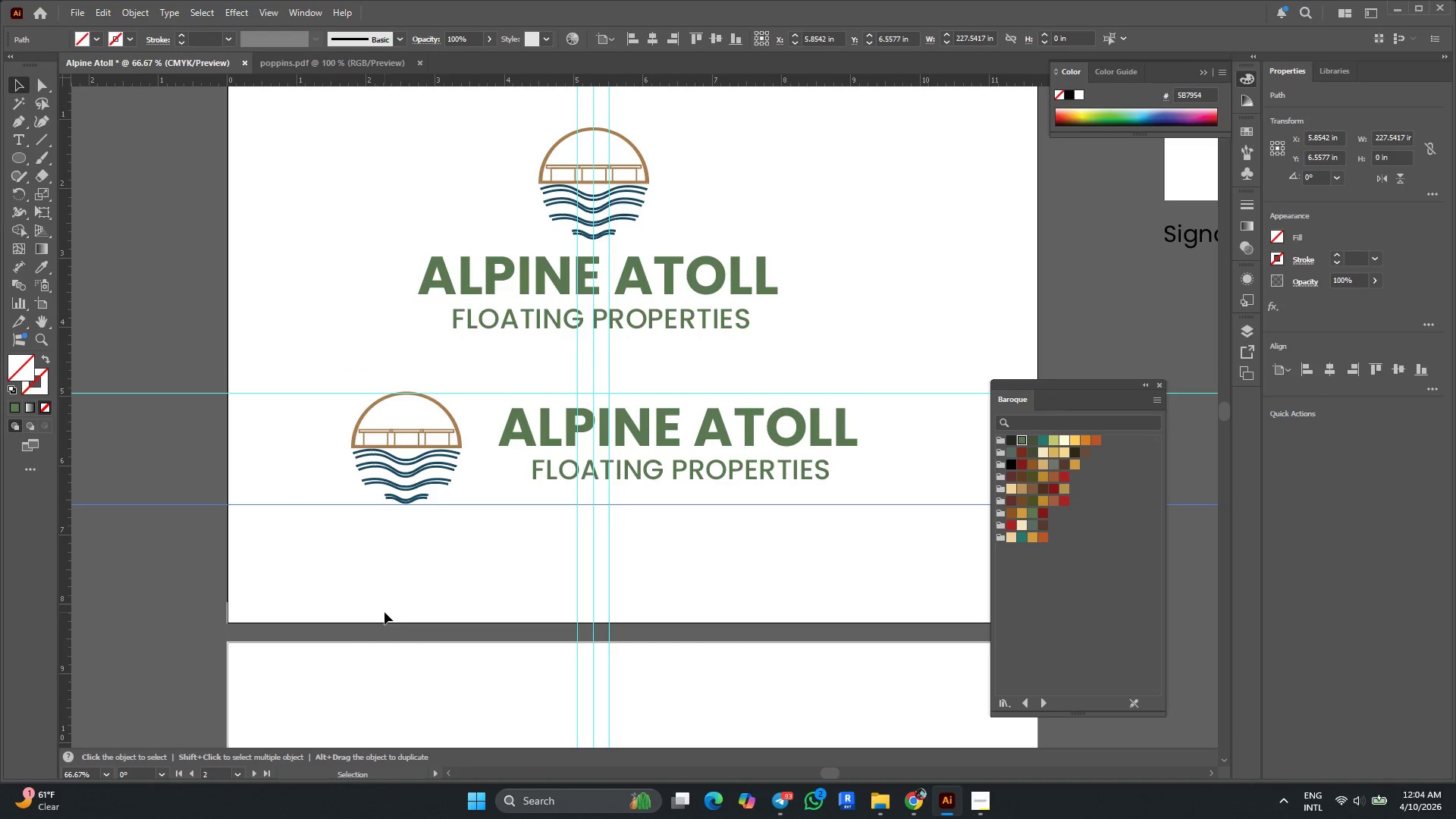 
wait(8.14)
 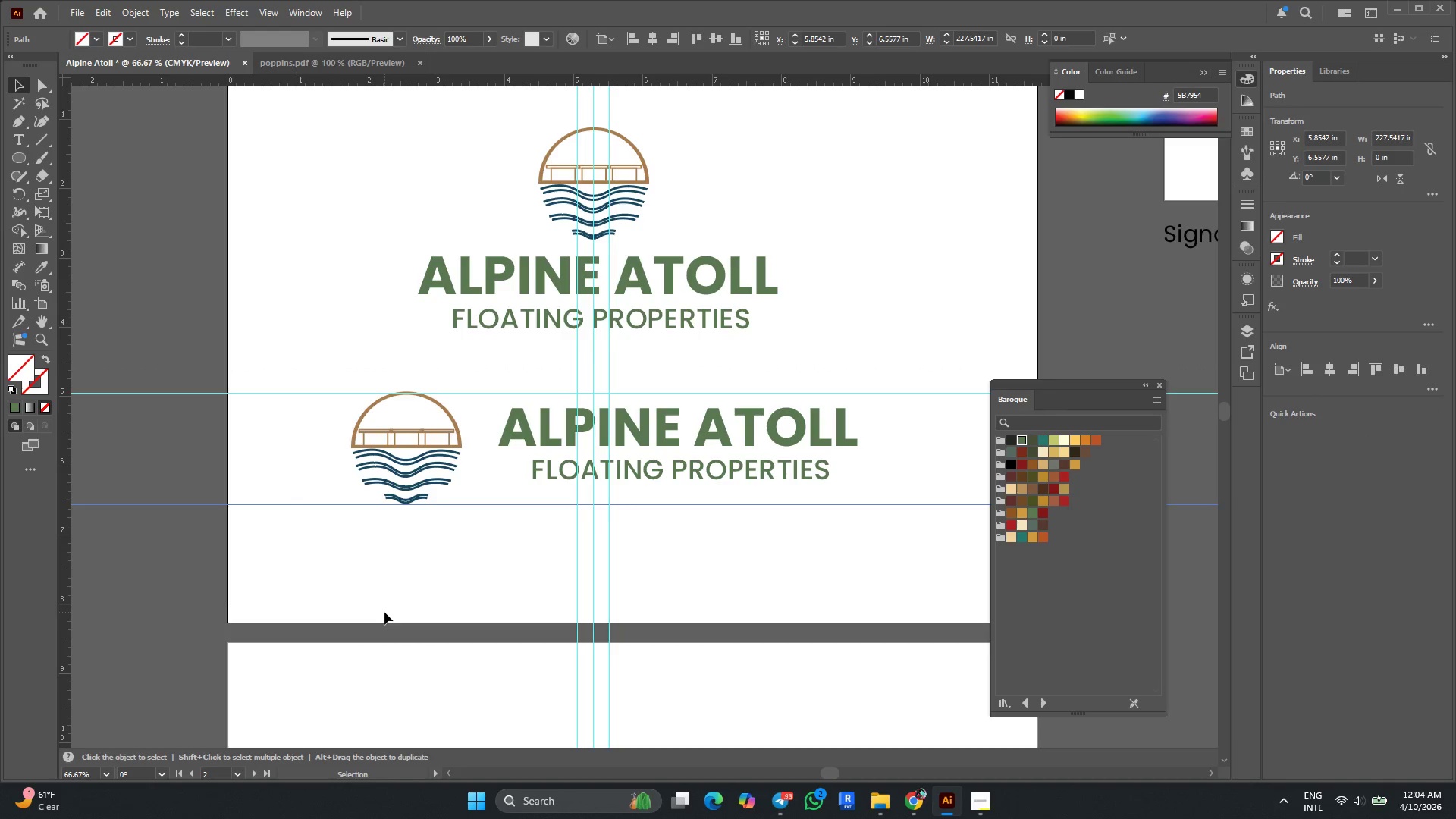 
key(Alt+AltLeft)
 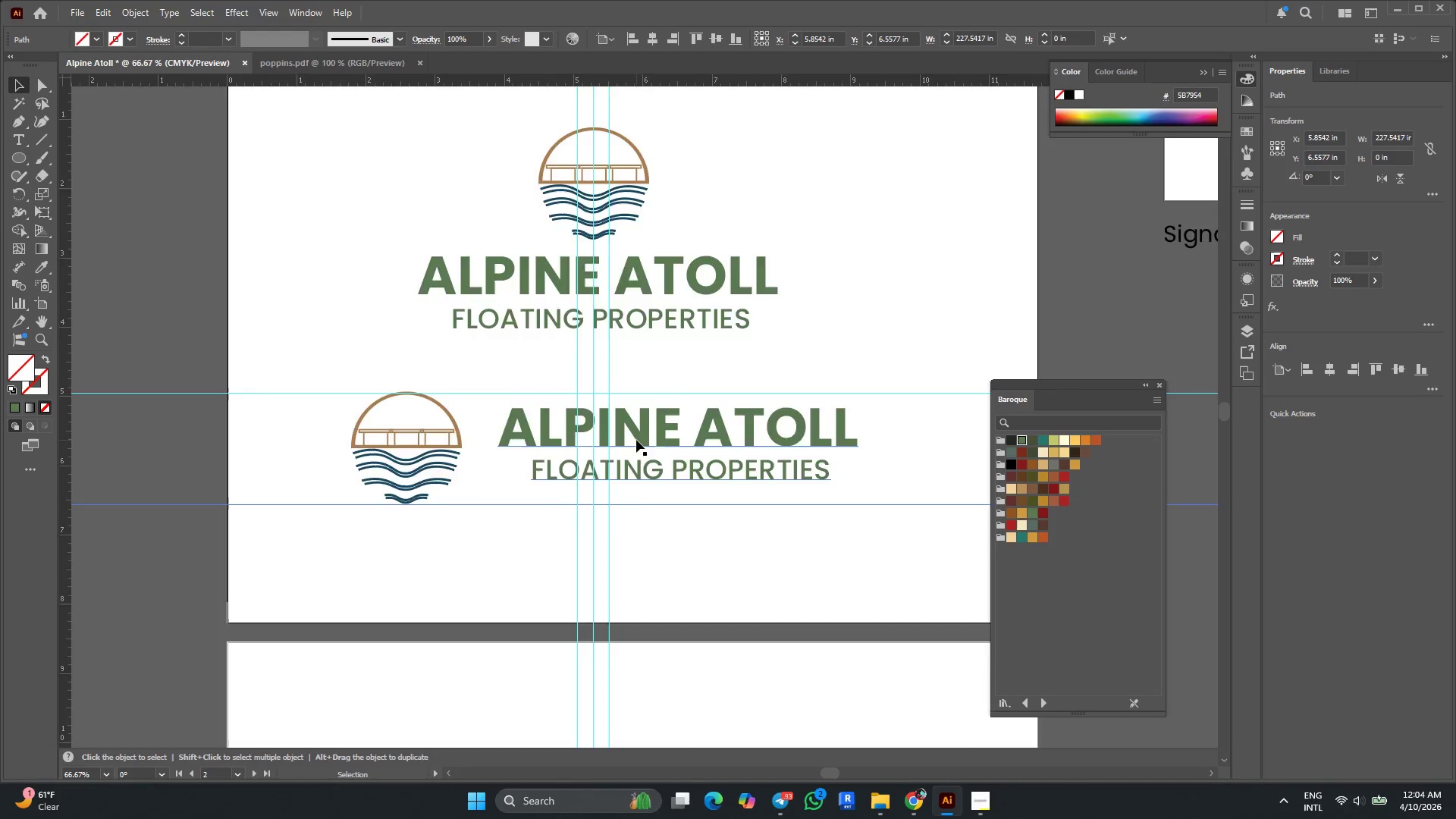 
scroll: coordinate [636, 440], scroll_direction: up, amount: 1.0
 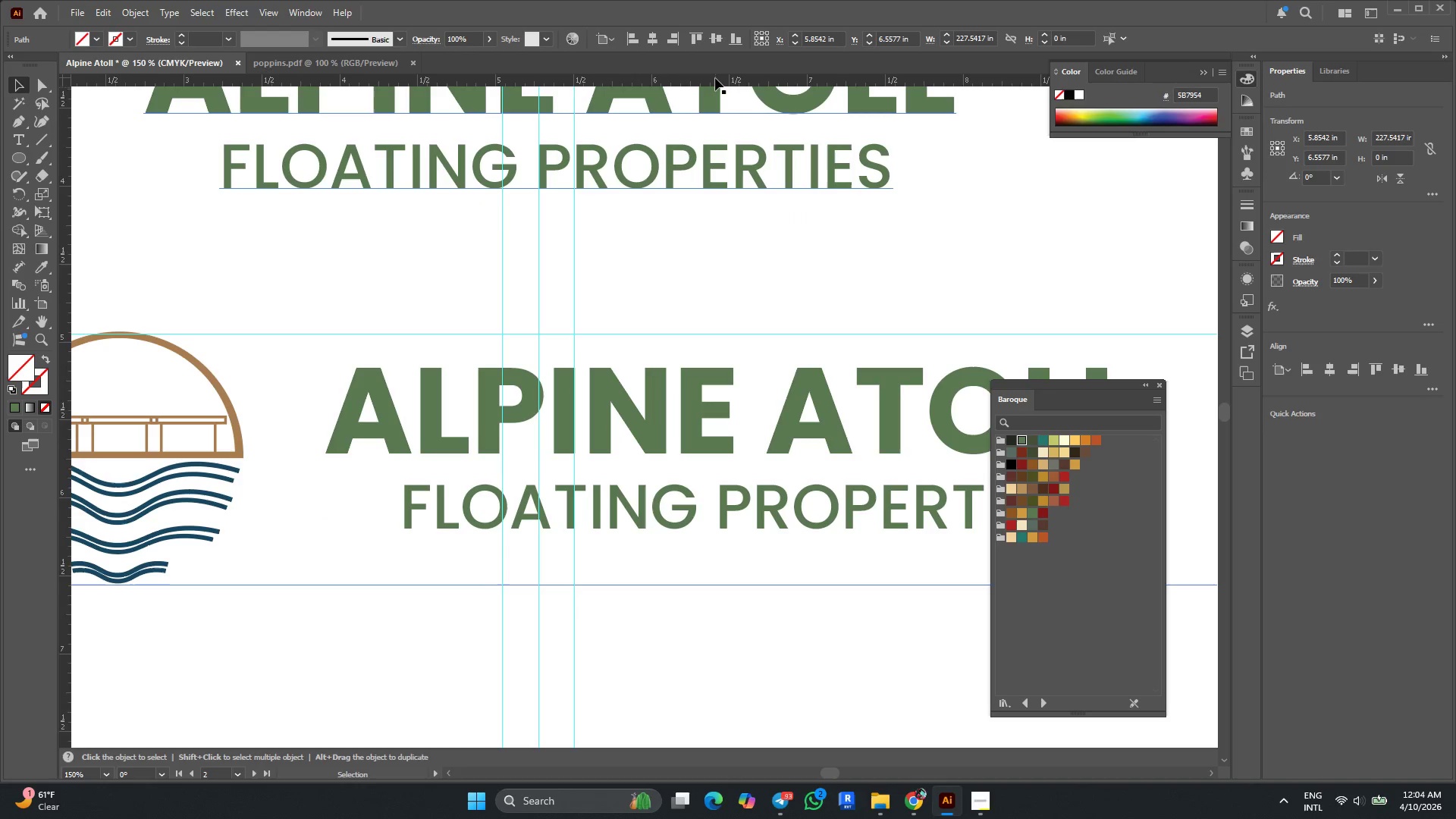 
left_click_drag(start_coordinate=[715, 80], to_coordinate=[732, 367])
 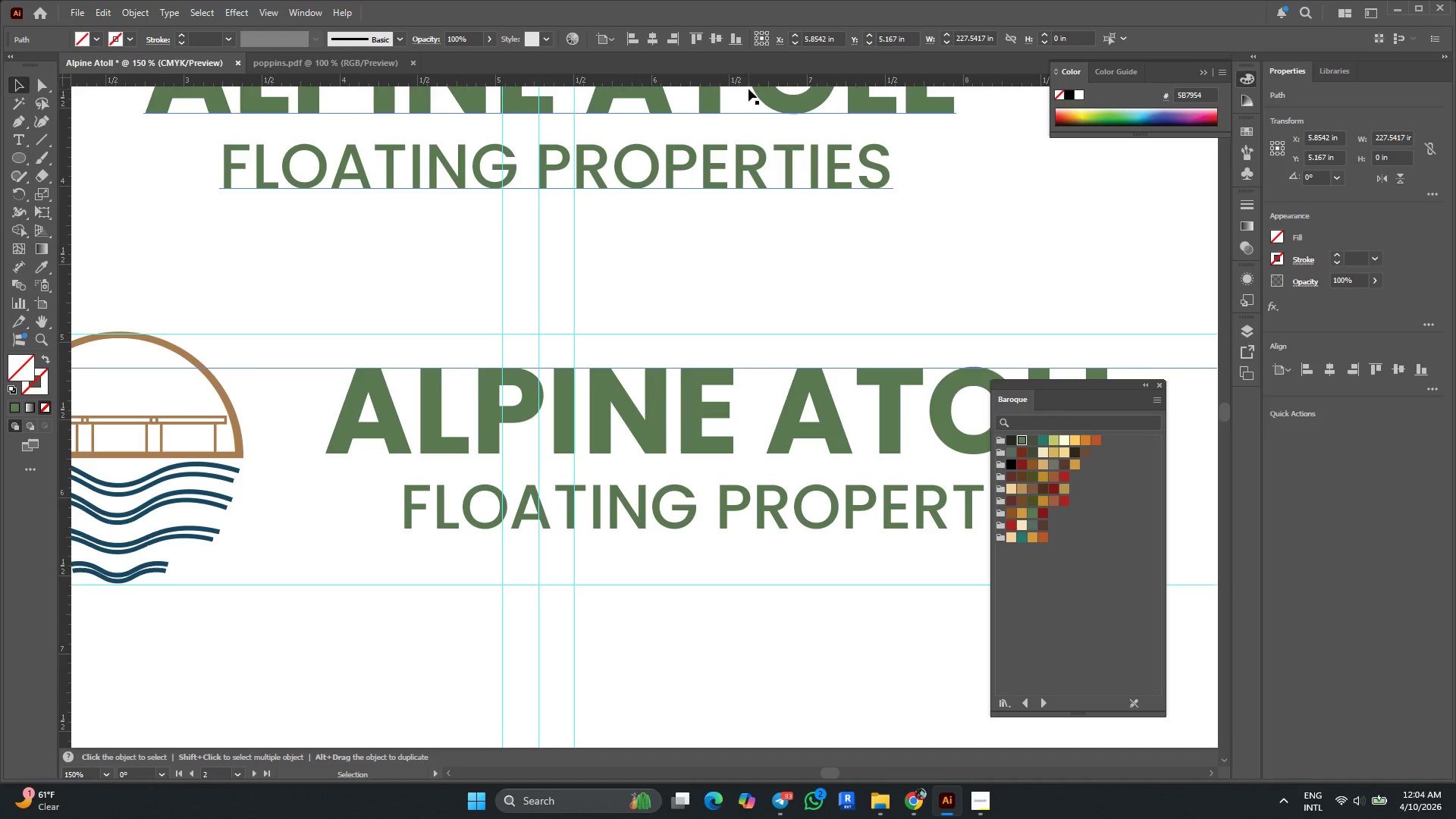 
left_click_drag(start_coordinate=[750, 84], to_coordinate=[774, 527])
 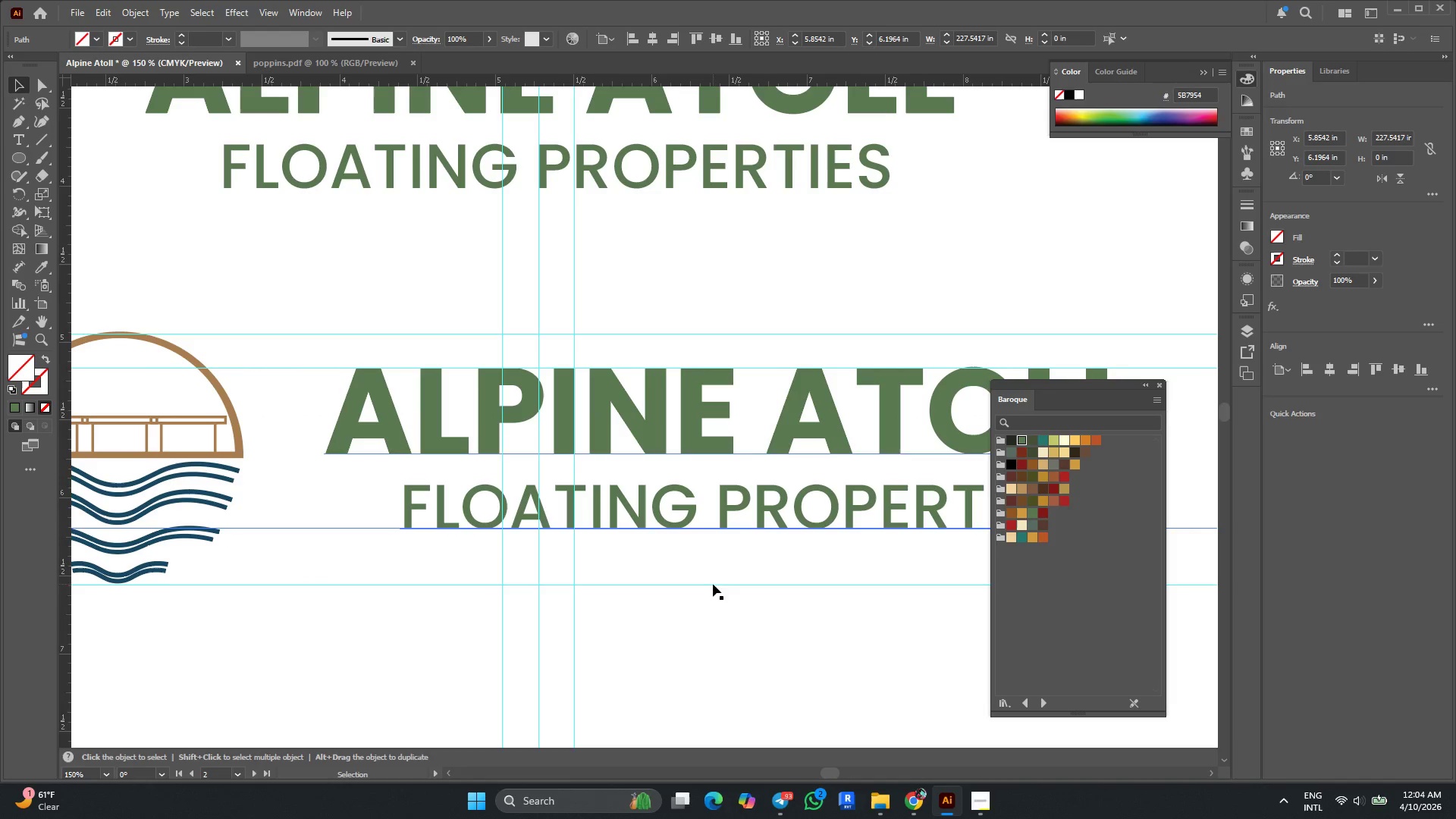 
key(Alt+AltLeft)
 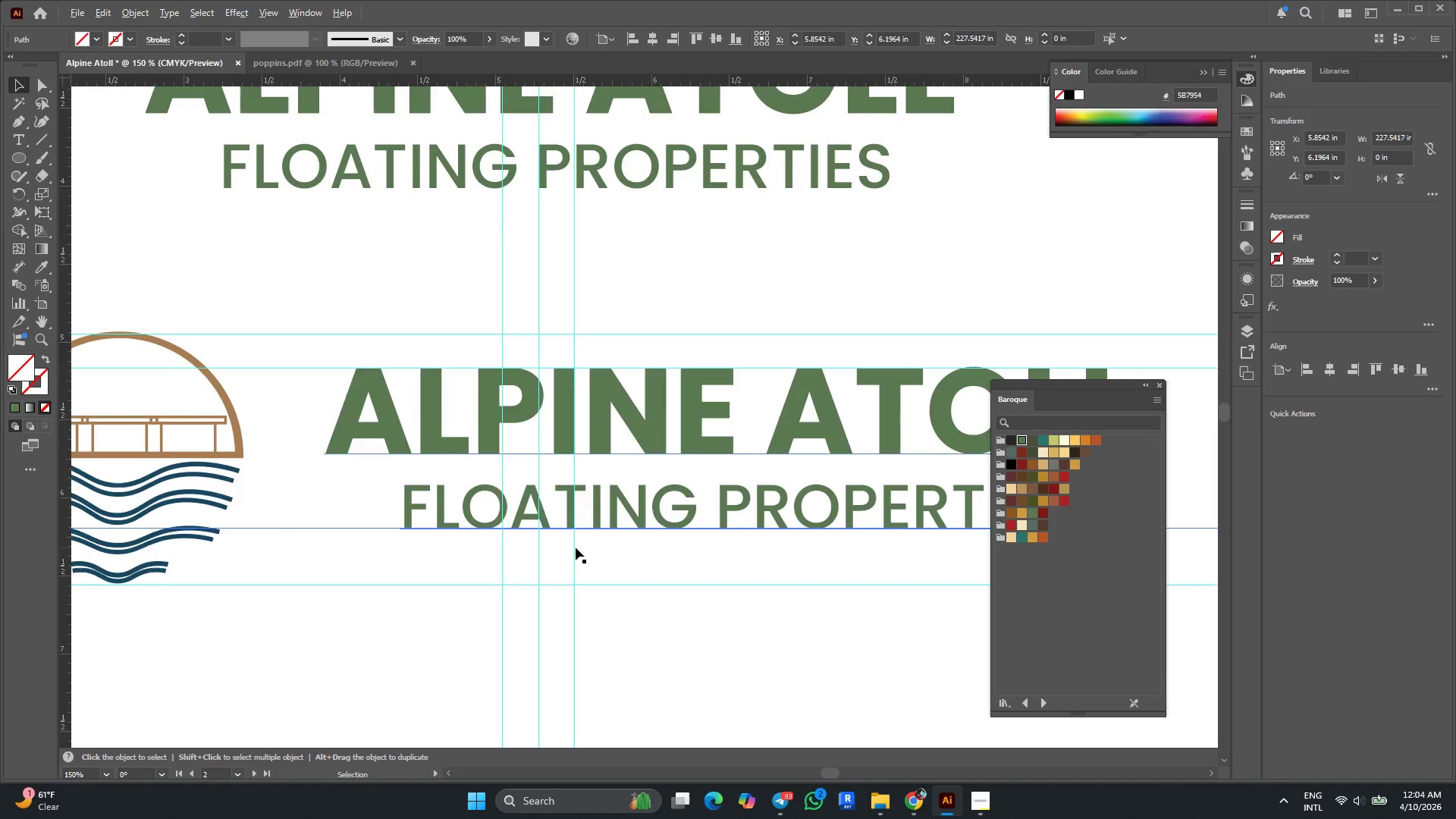 
scroll: coordinate [572, 543], scroll_direction: none, amount: 0.0
 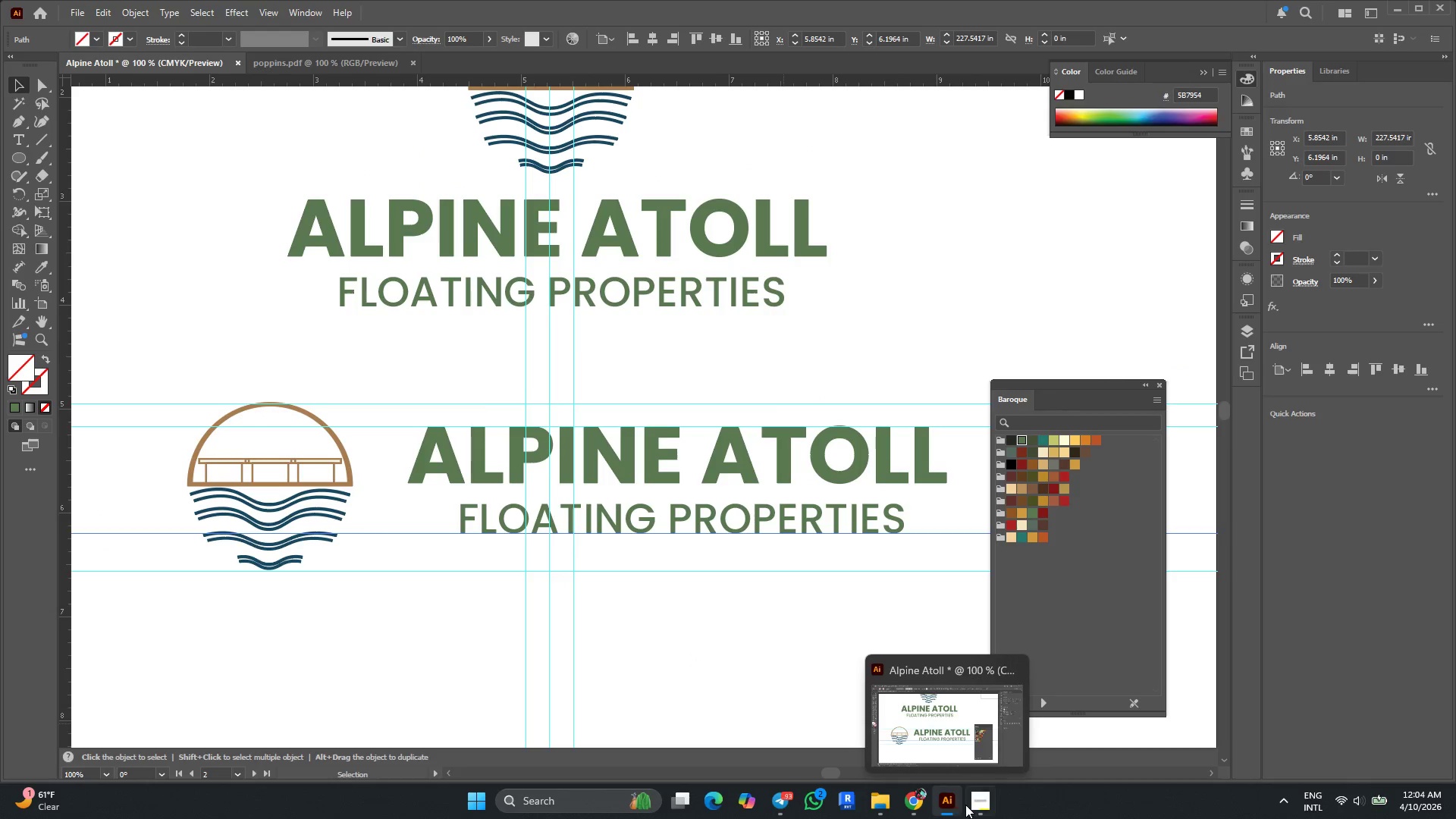 
left_click([971, 802])